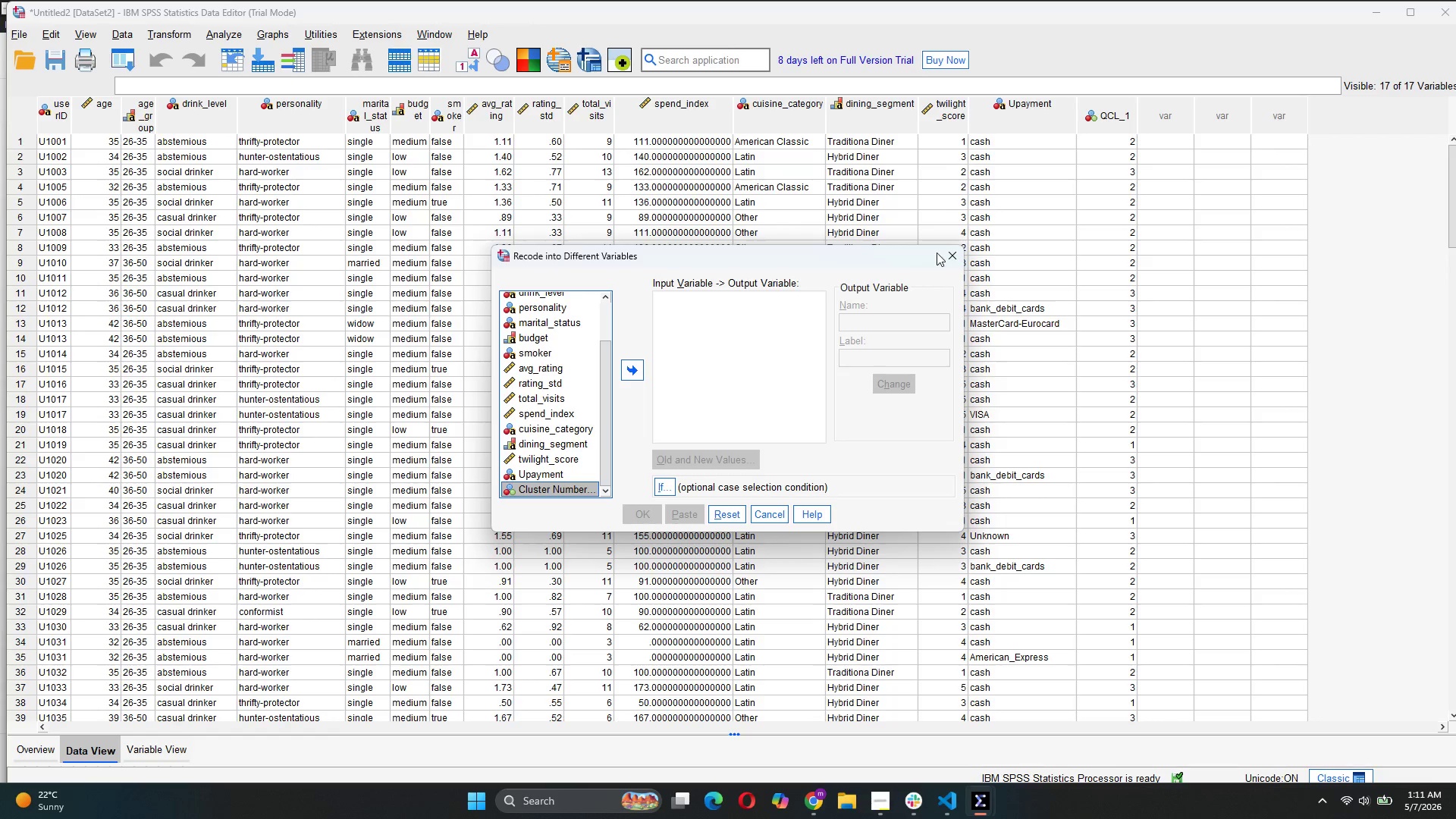 
left_click([952, 252])
 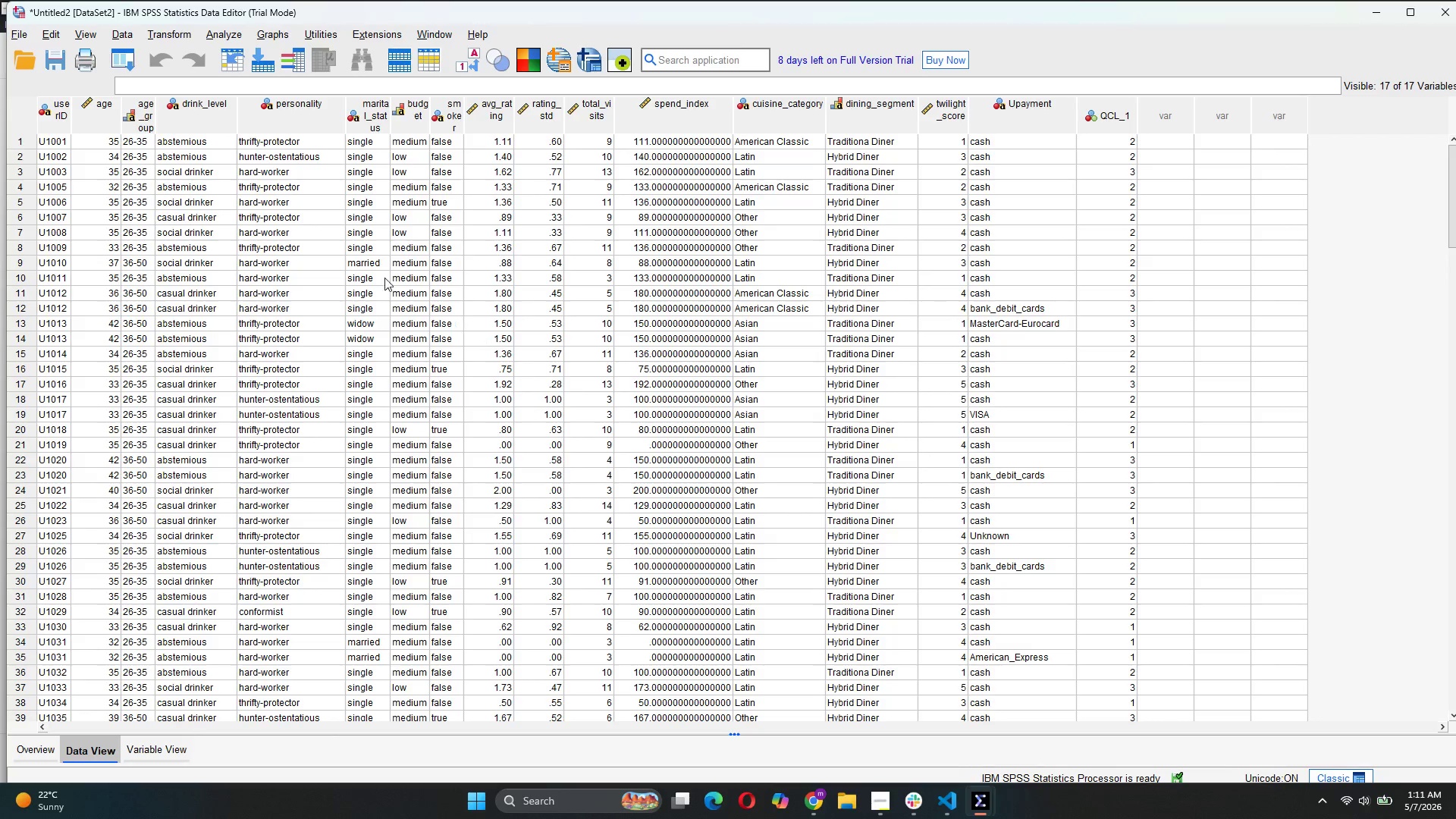 
left_click([233, 33])
 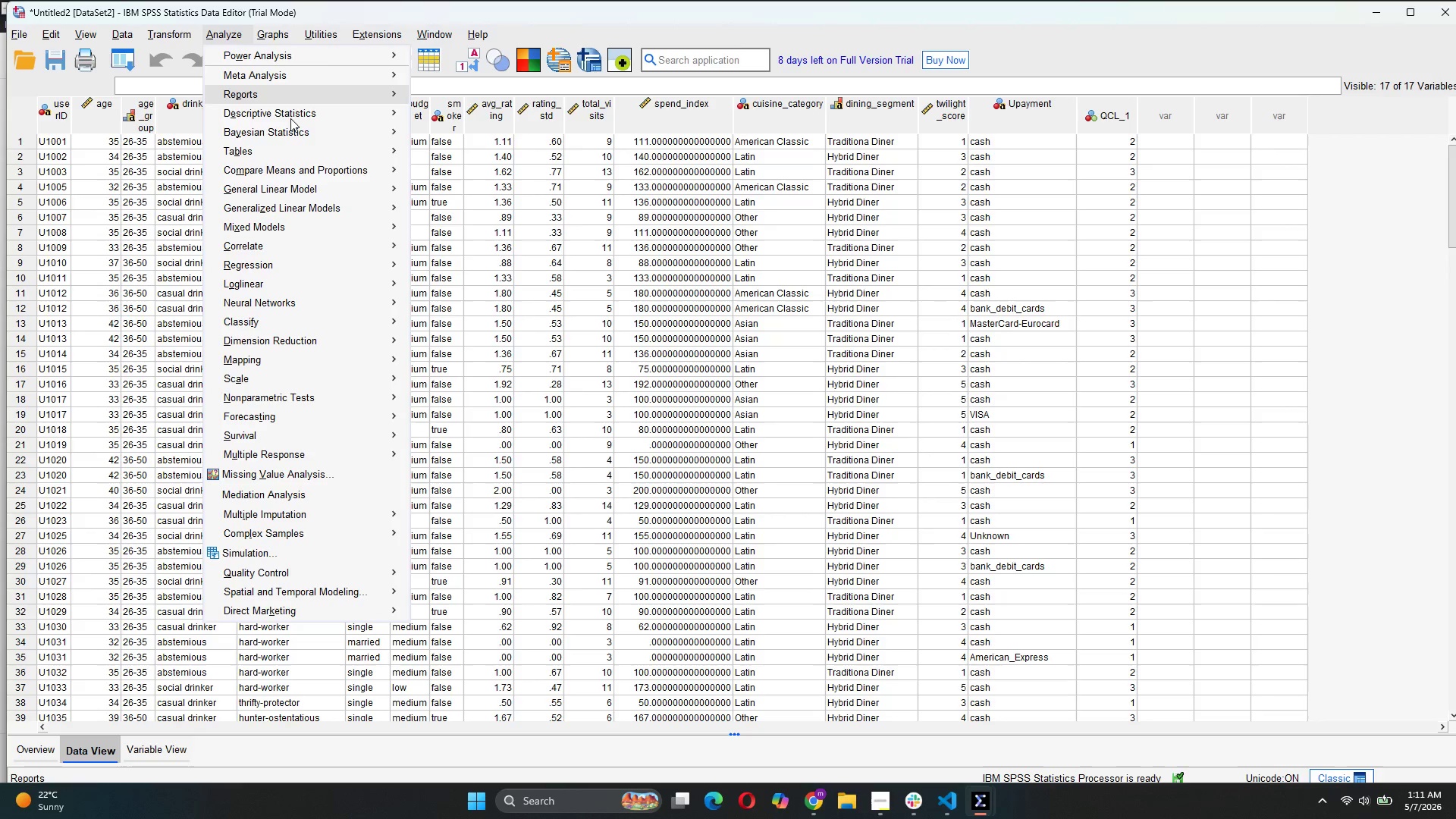 
mouse_move([313, 133])
 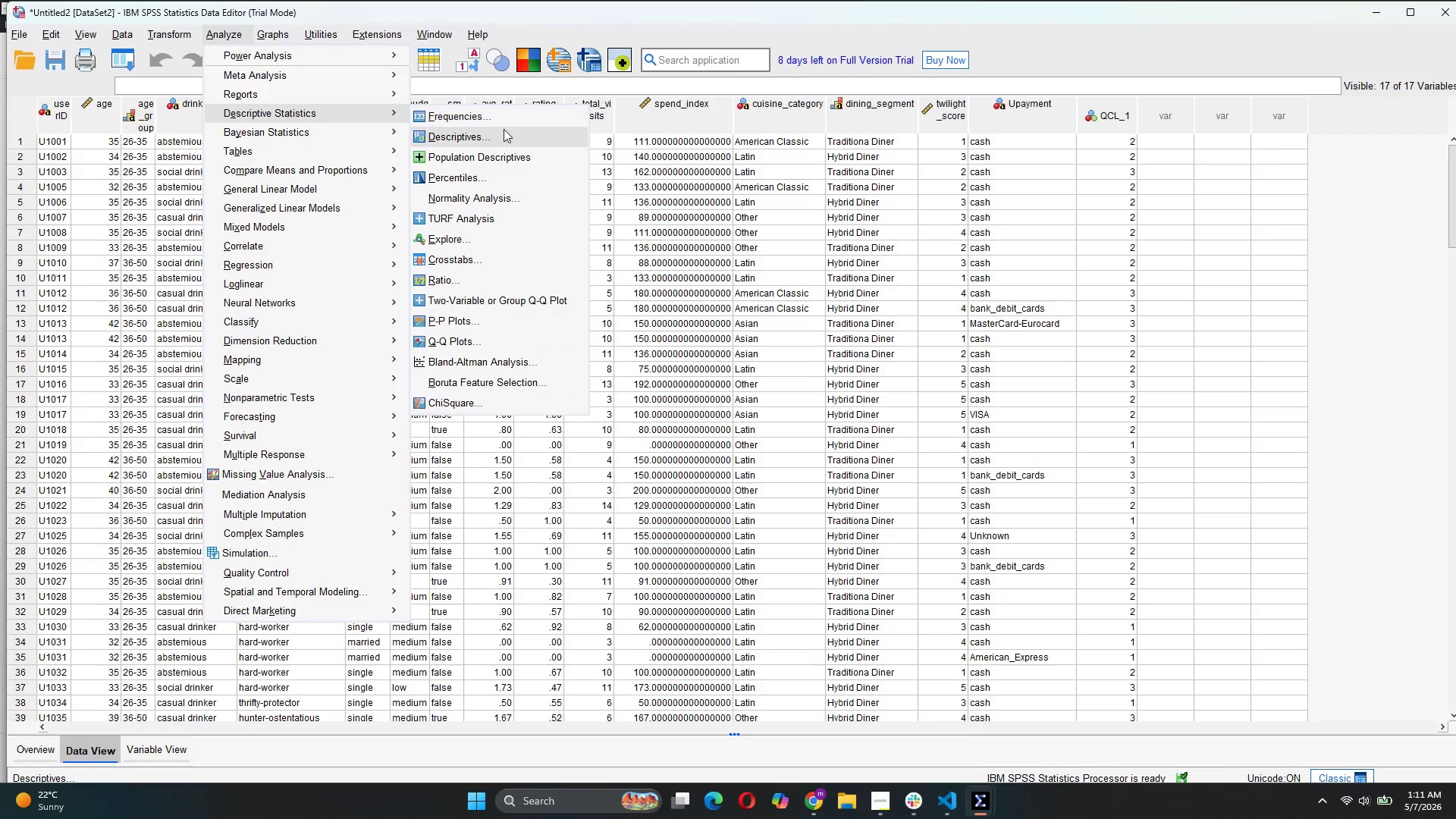 
mouse_move([471, 270])
 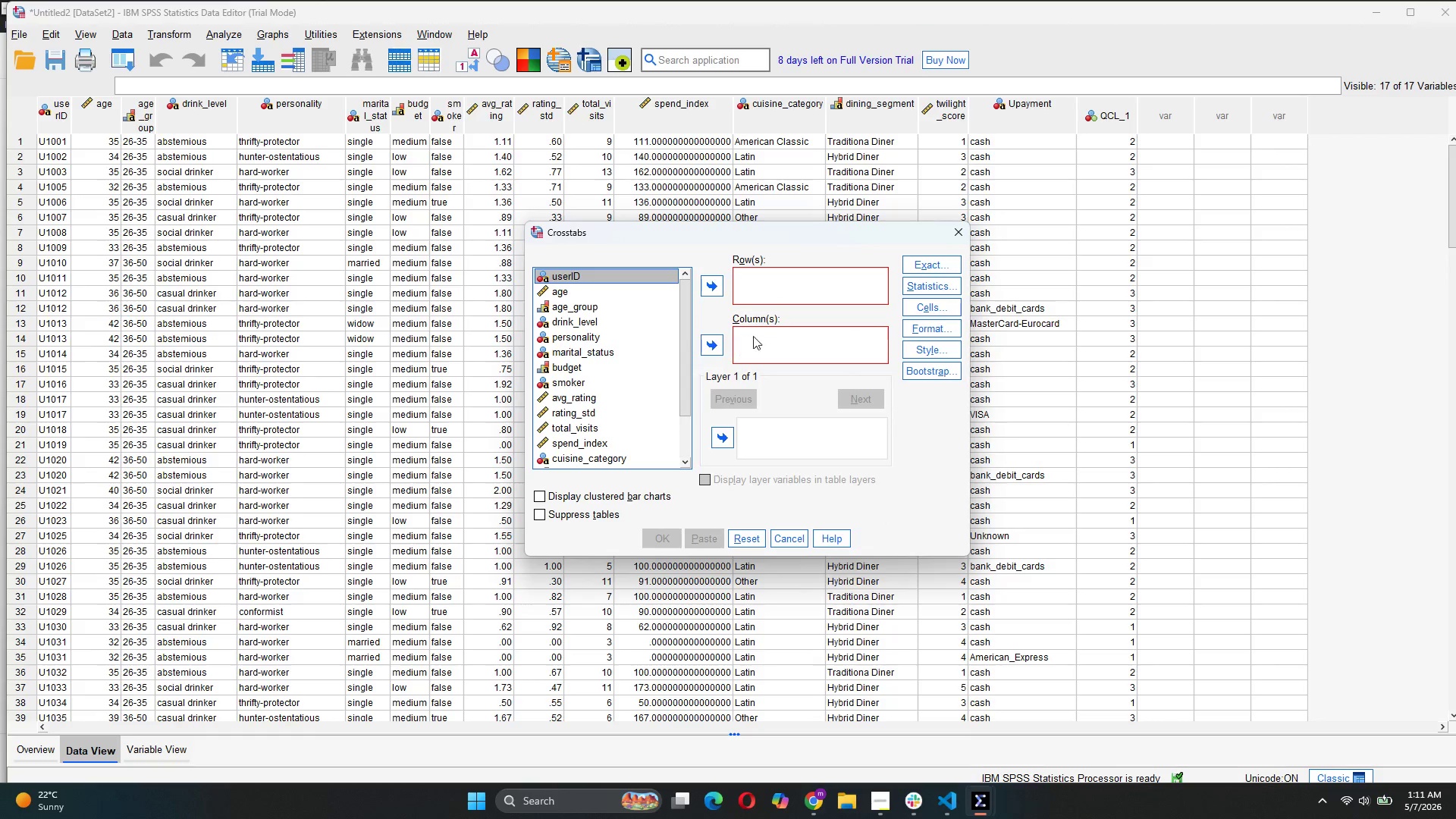 
scroll: coordinate [604, 410], scroll_direction: down, amount: 7.0
 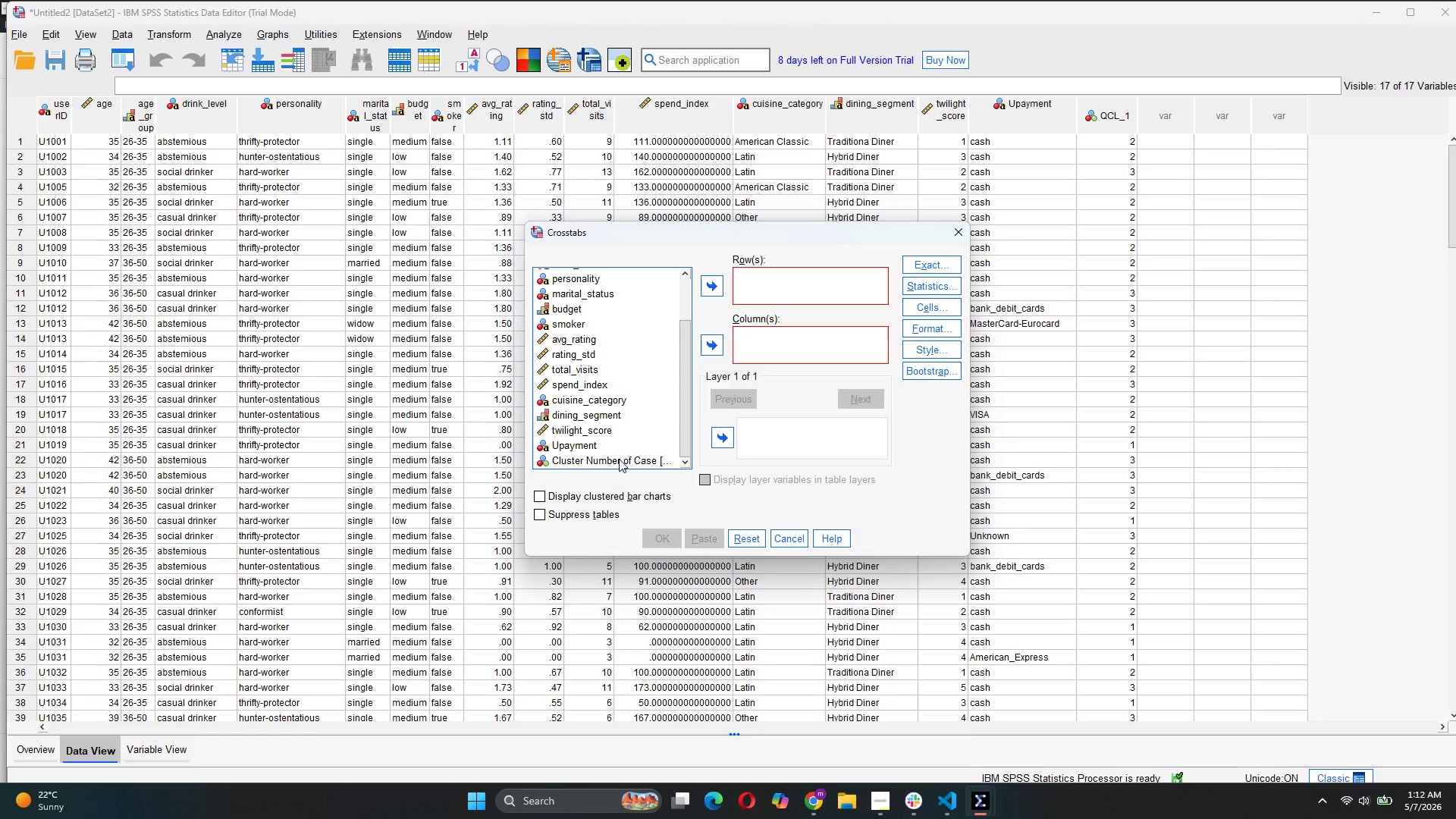 
left_click([619, 458])
 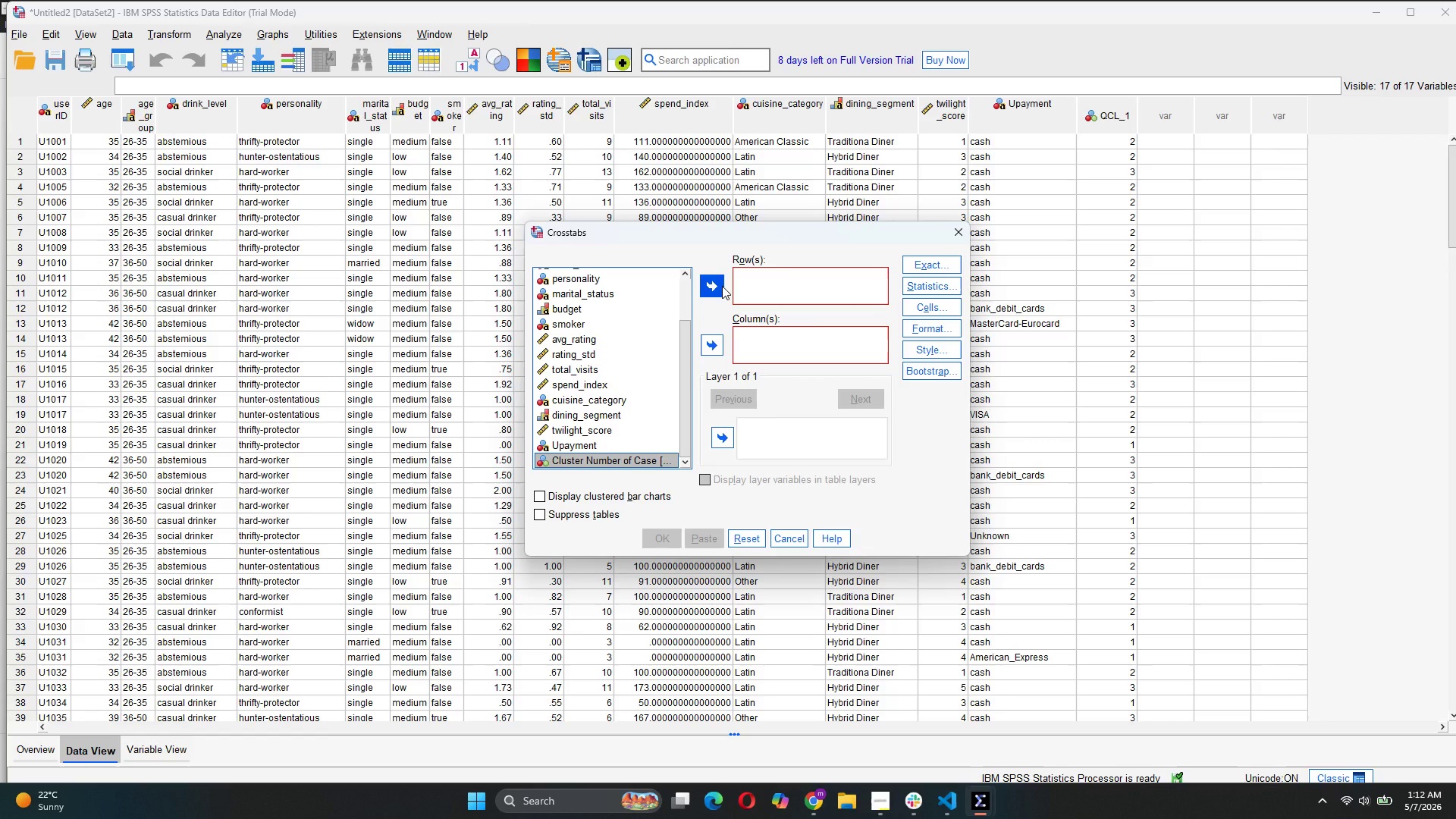 
left_click([722, 286])
 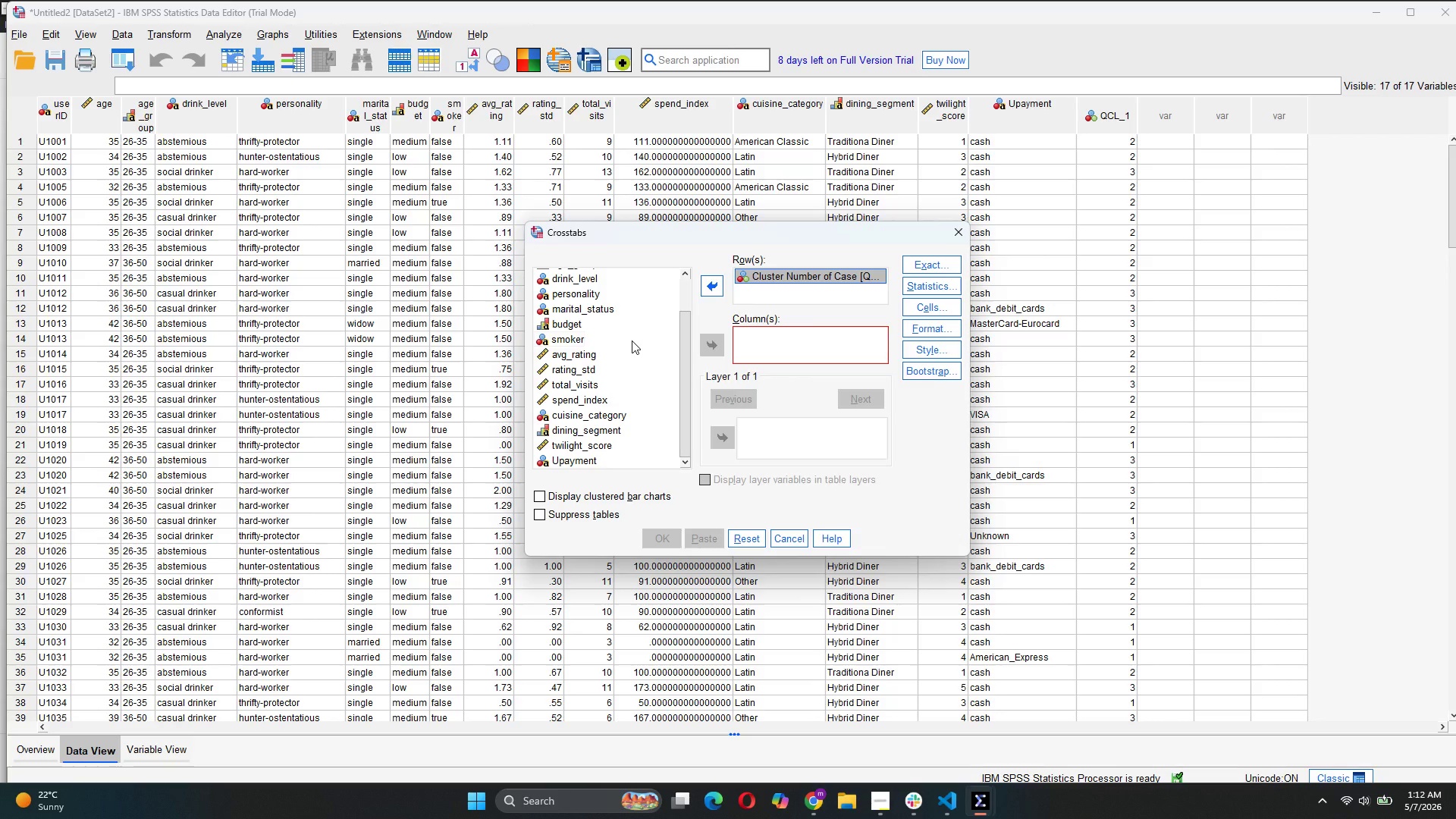 
wait(5.56)
 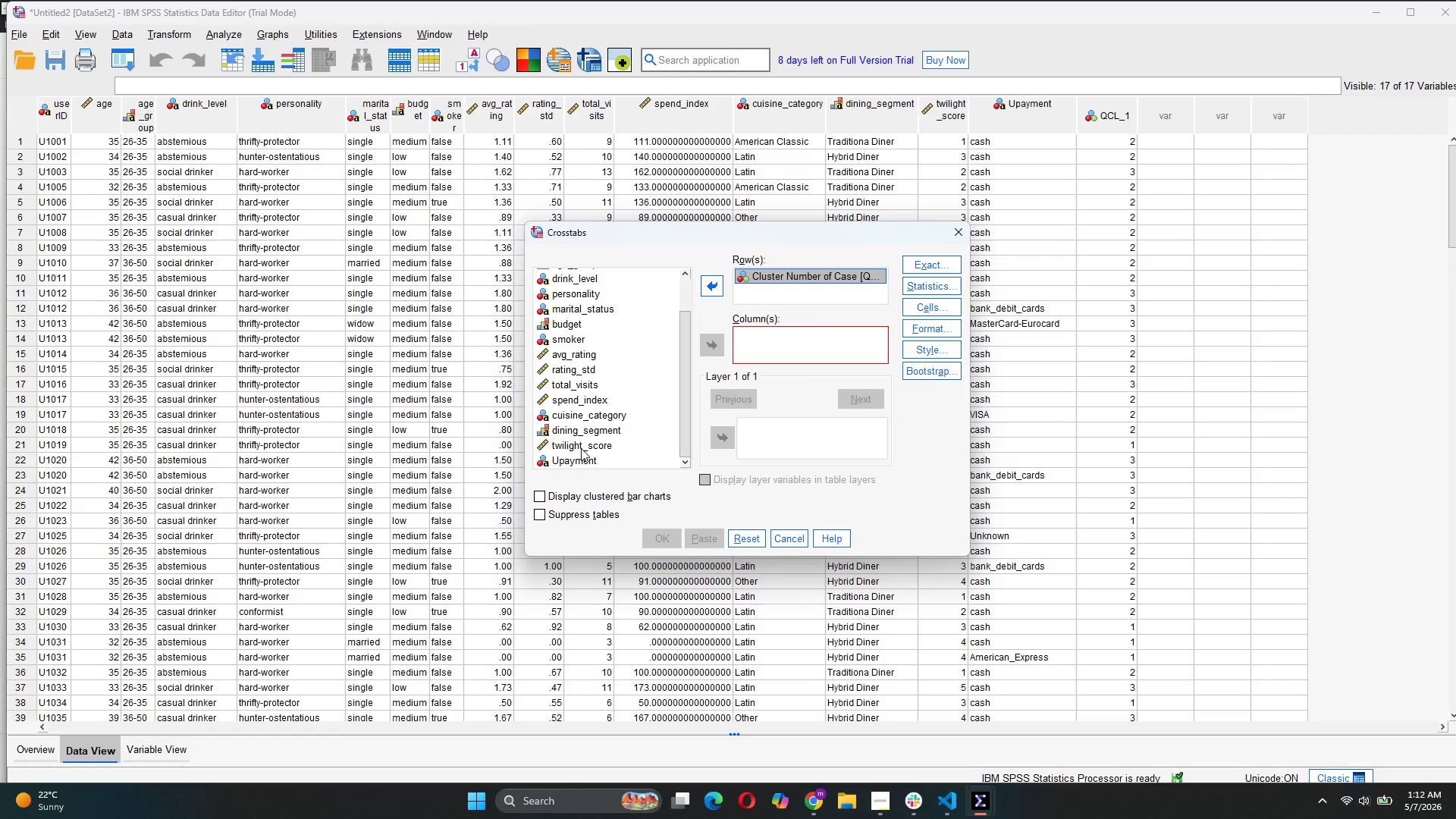 
left_click([601, 280])
 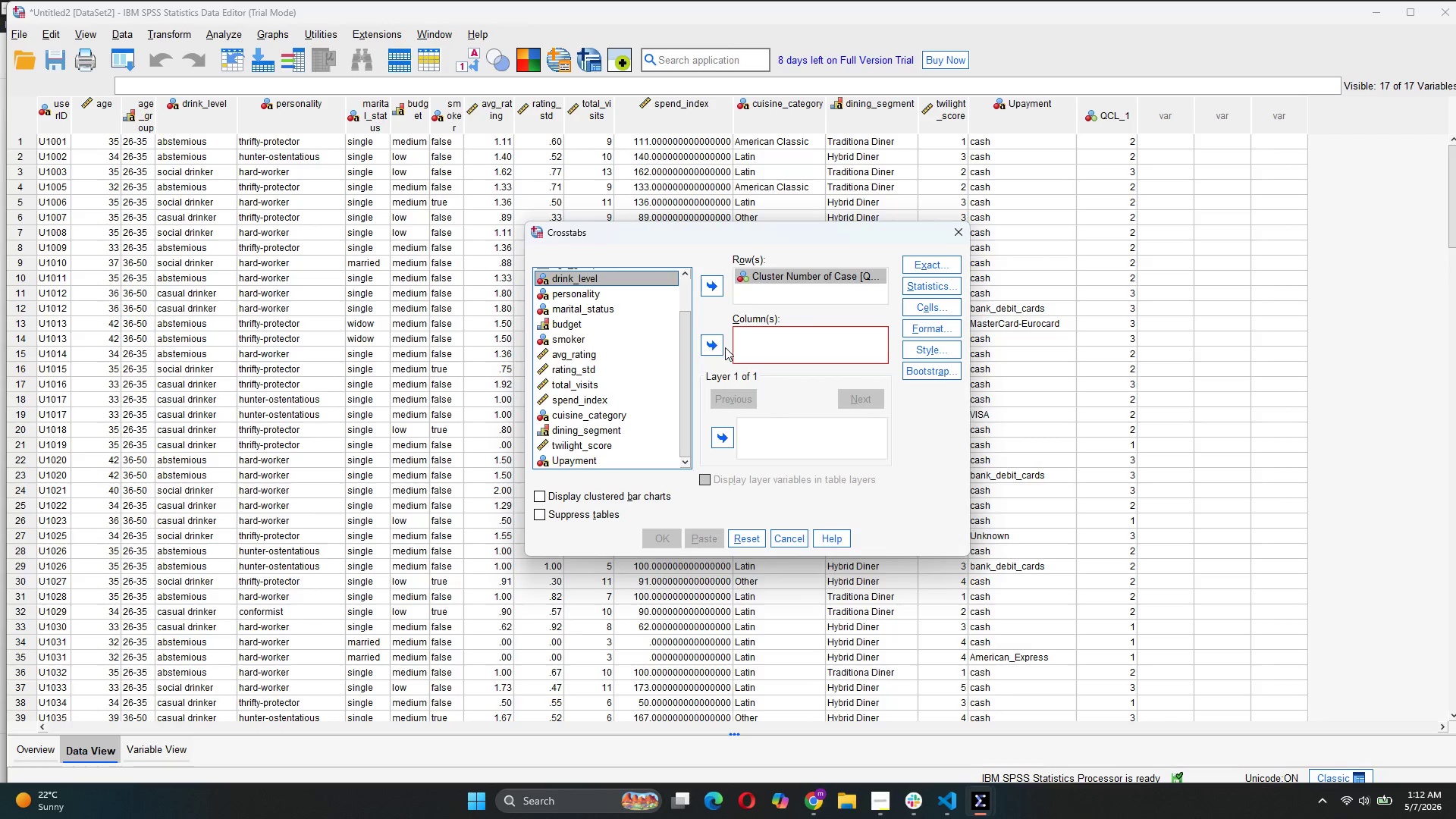 
left_click([718, 347])
 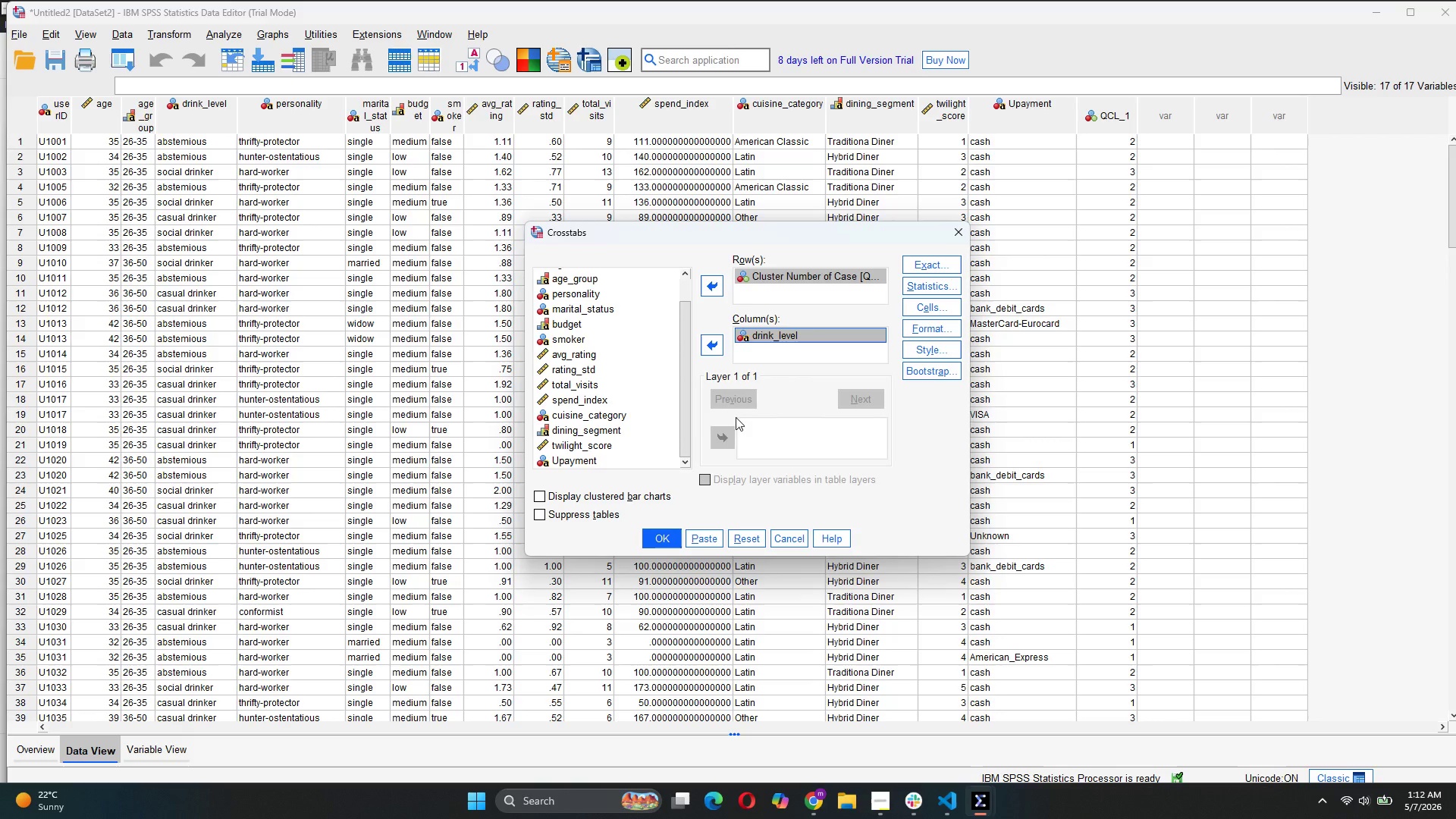 
left_click([933, 304])
 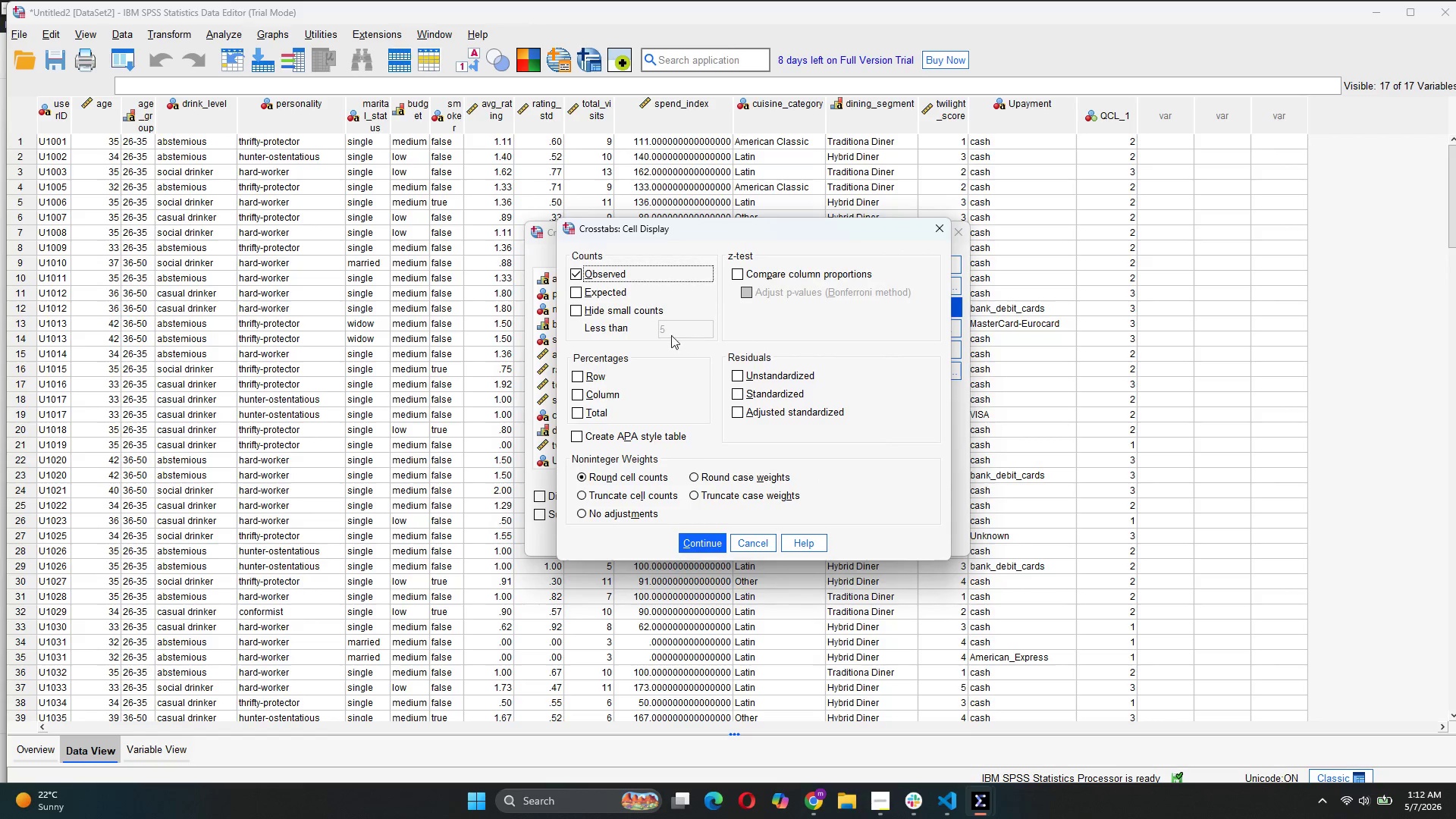 
left_click([598, 376])
 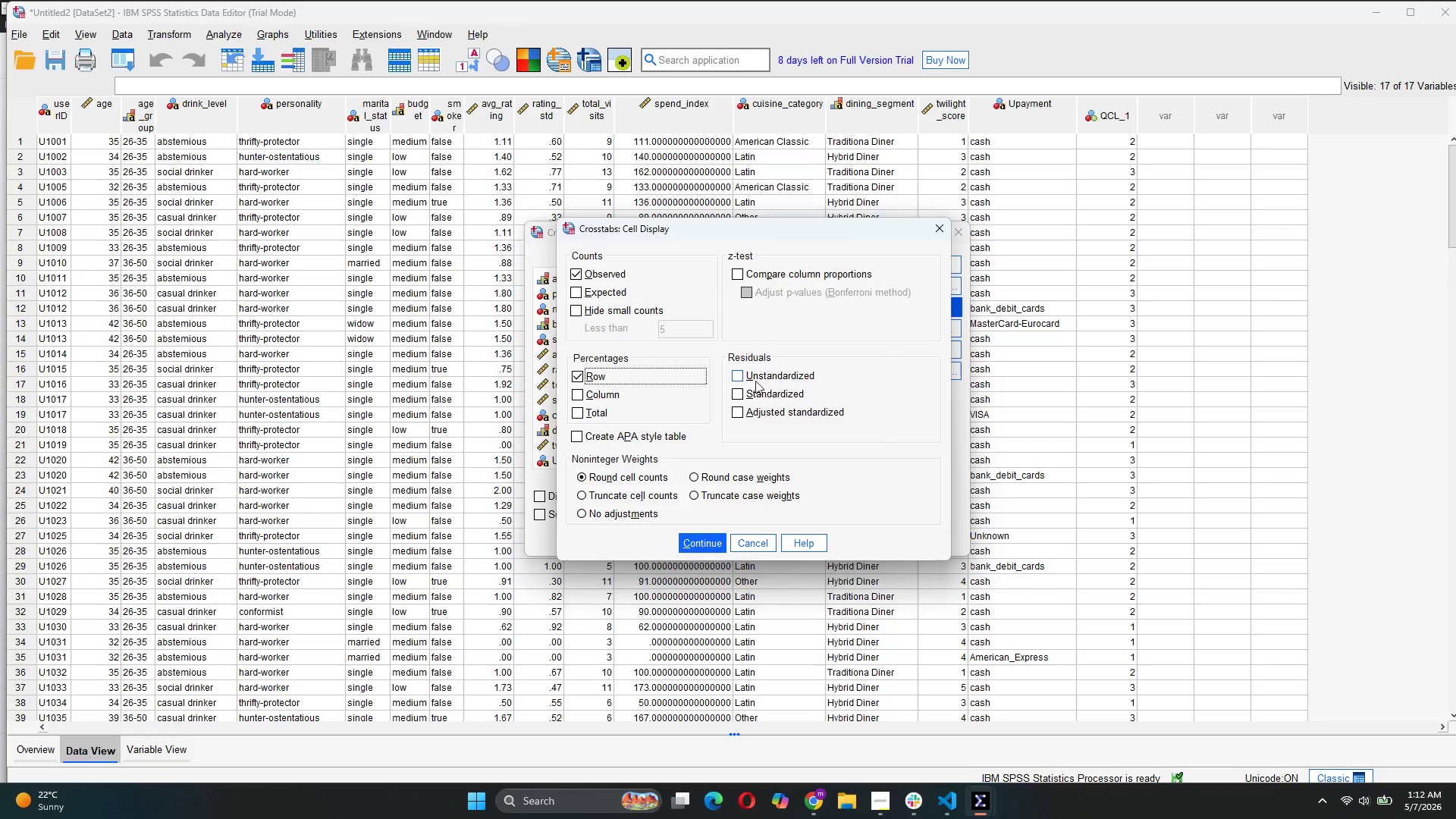 
left_click([612, 397])
 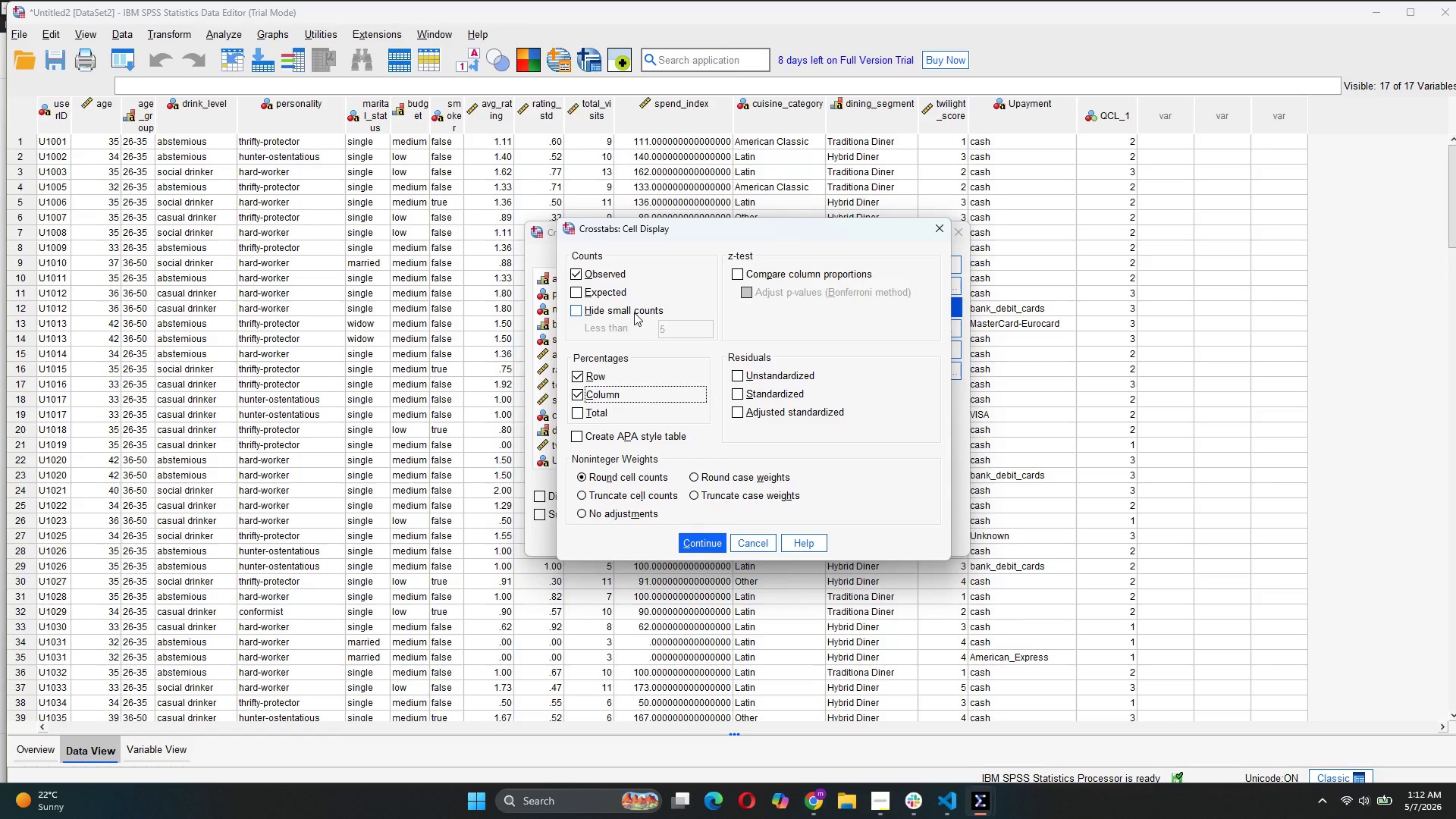 
wait(9.02)
 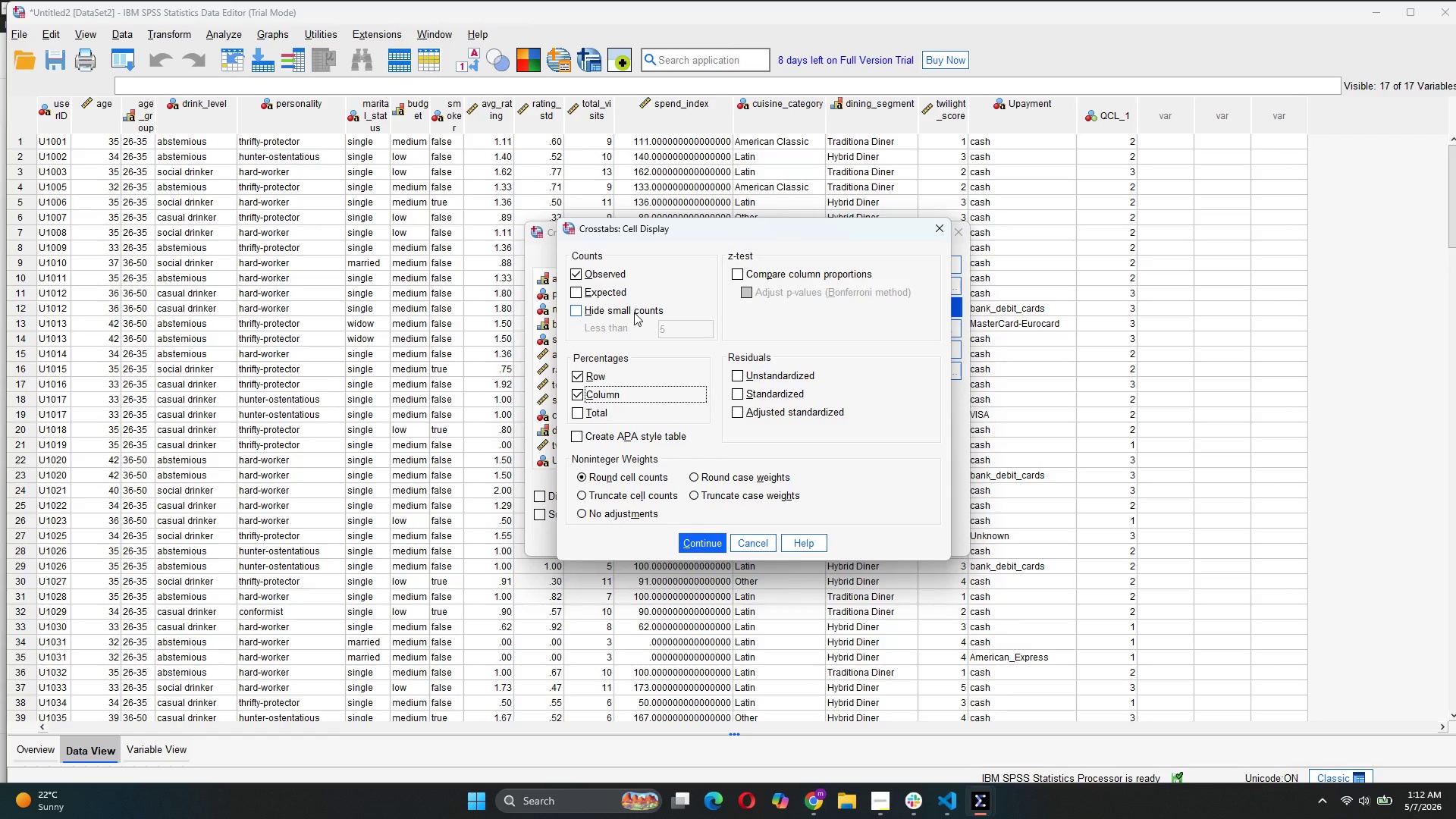 
left_click([687, 548])
 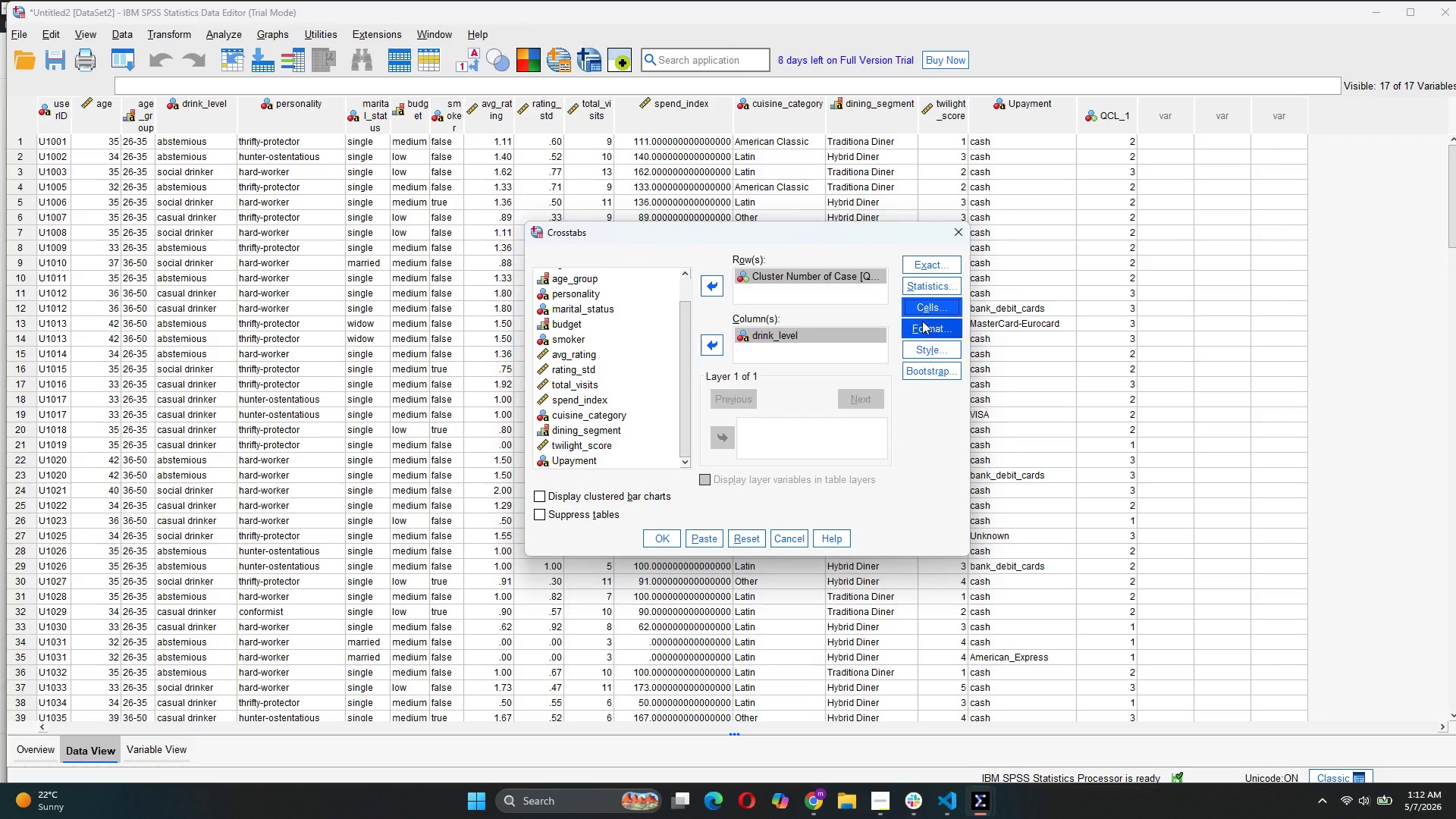 
left_click([927, 289])
 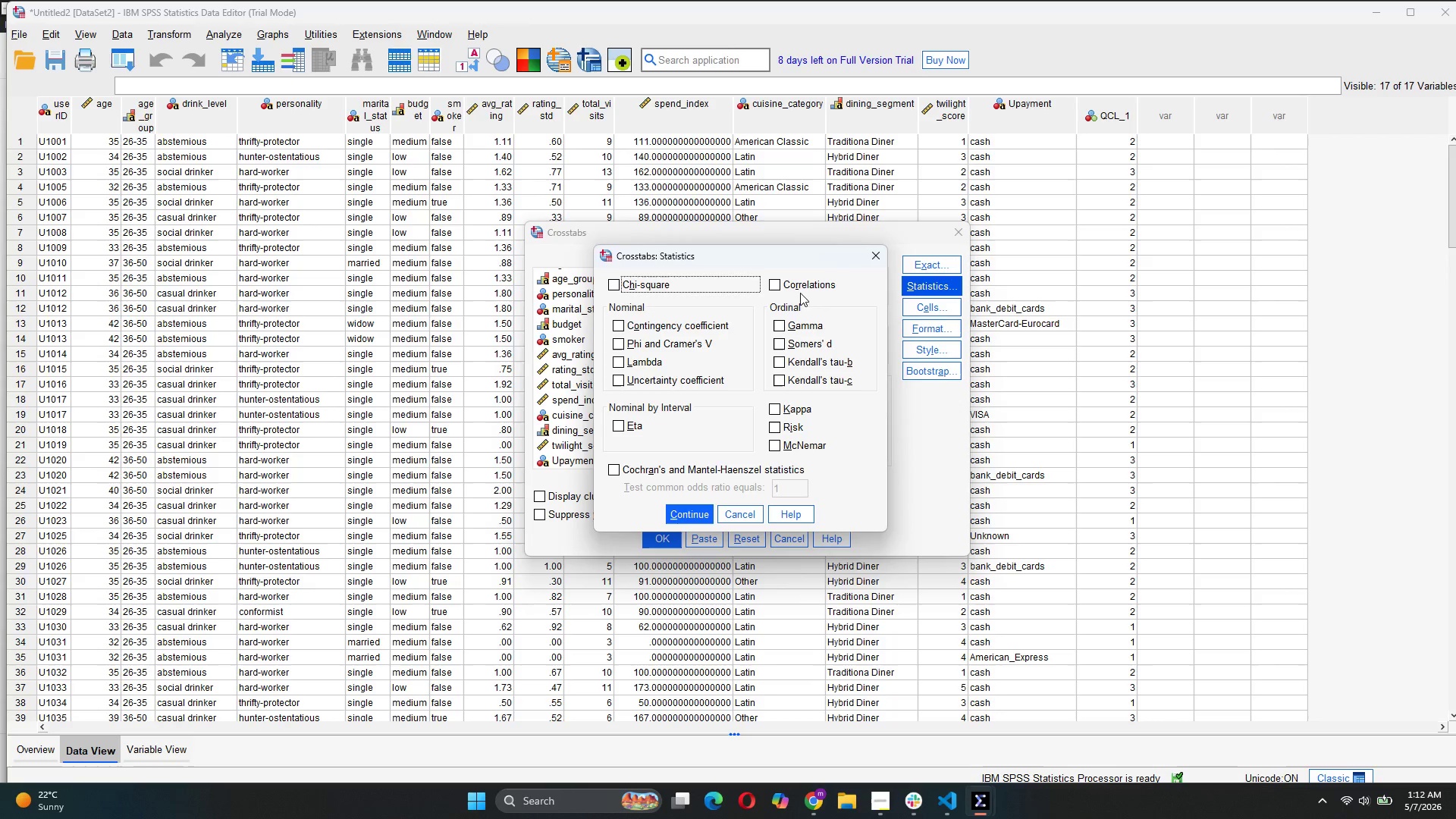 
wait(5.16)
 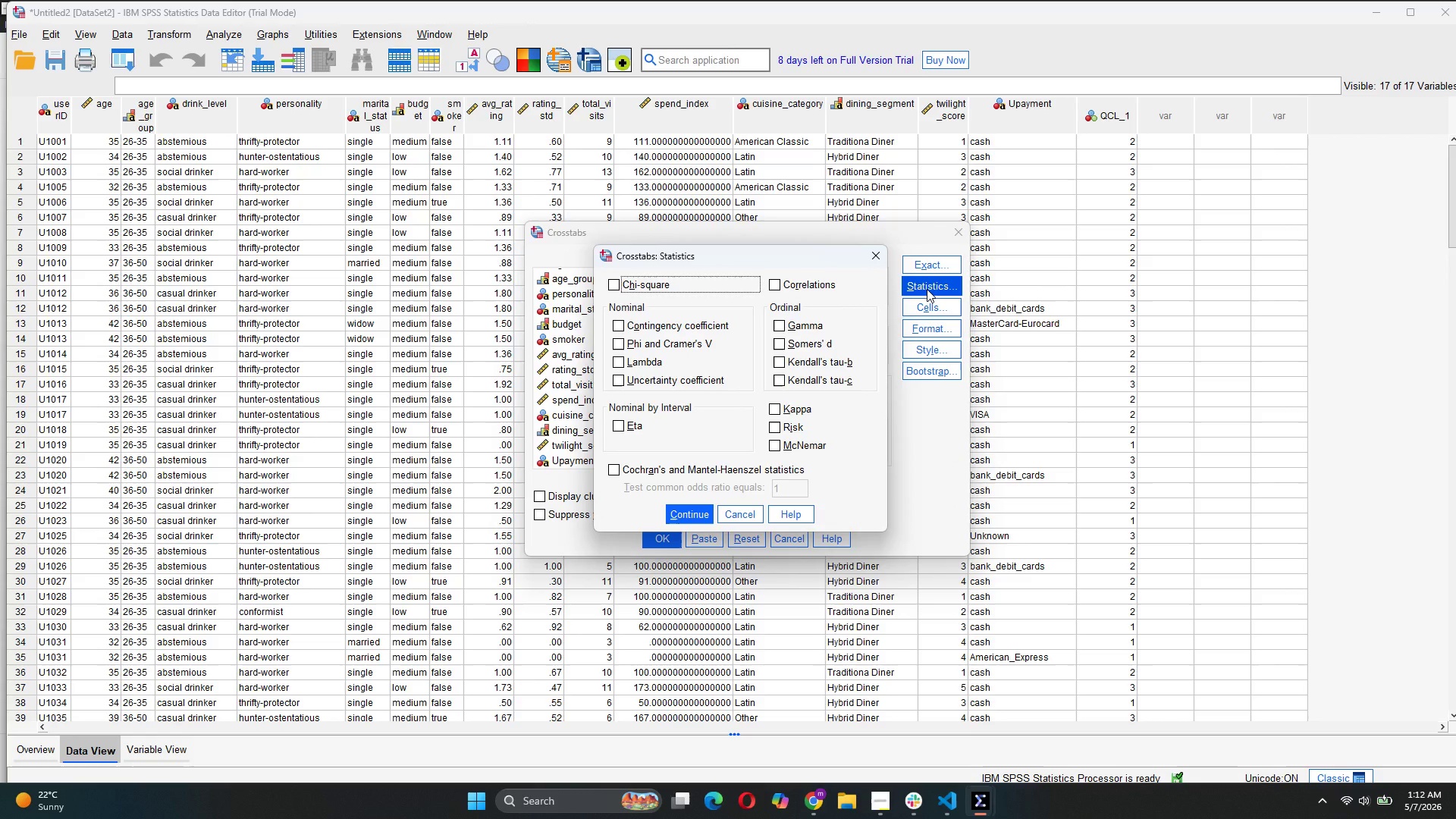 
left_click([702, 511])
 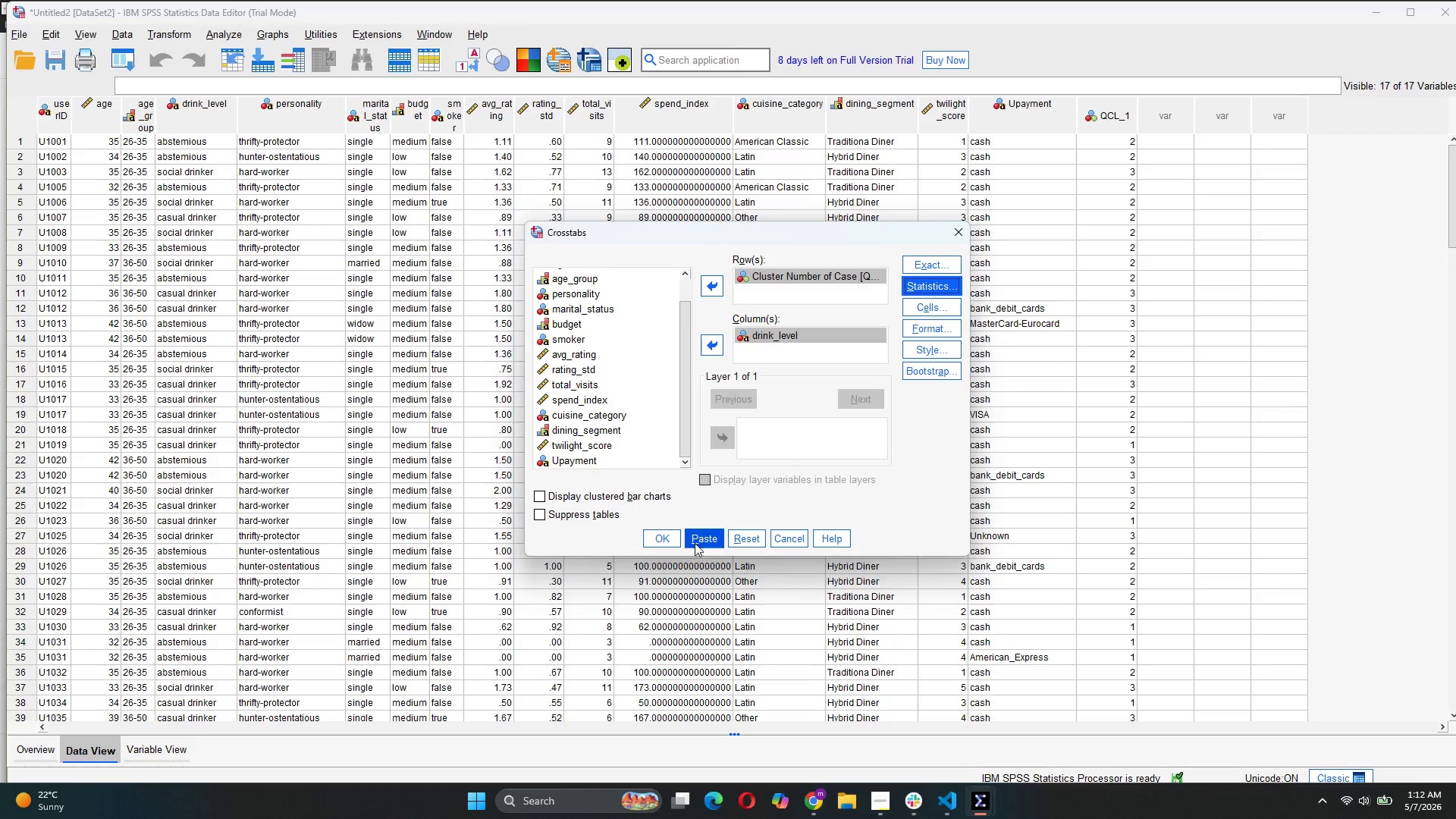 
left_click([698, 540])
 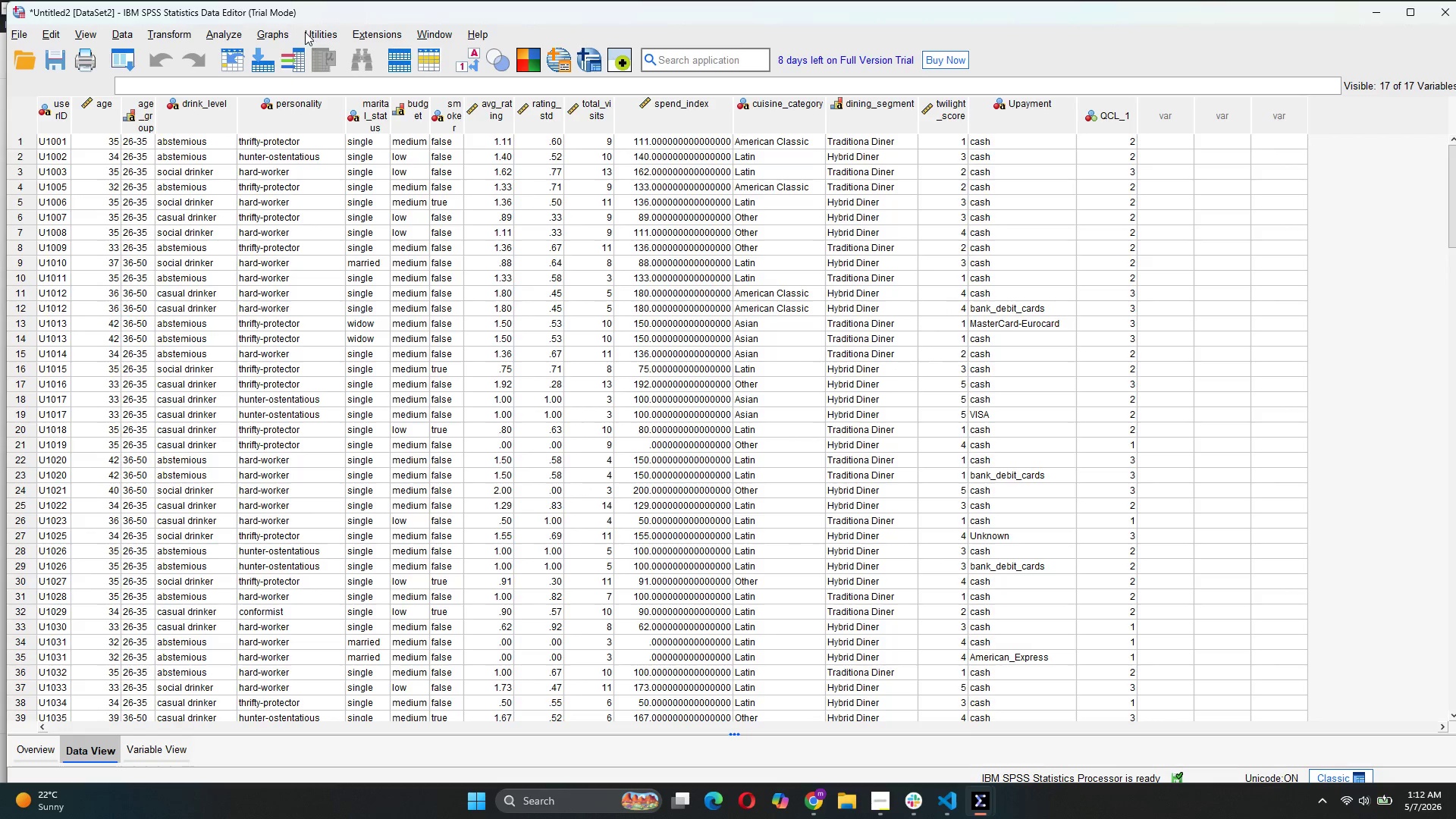 
left_click([224, 32])
 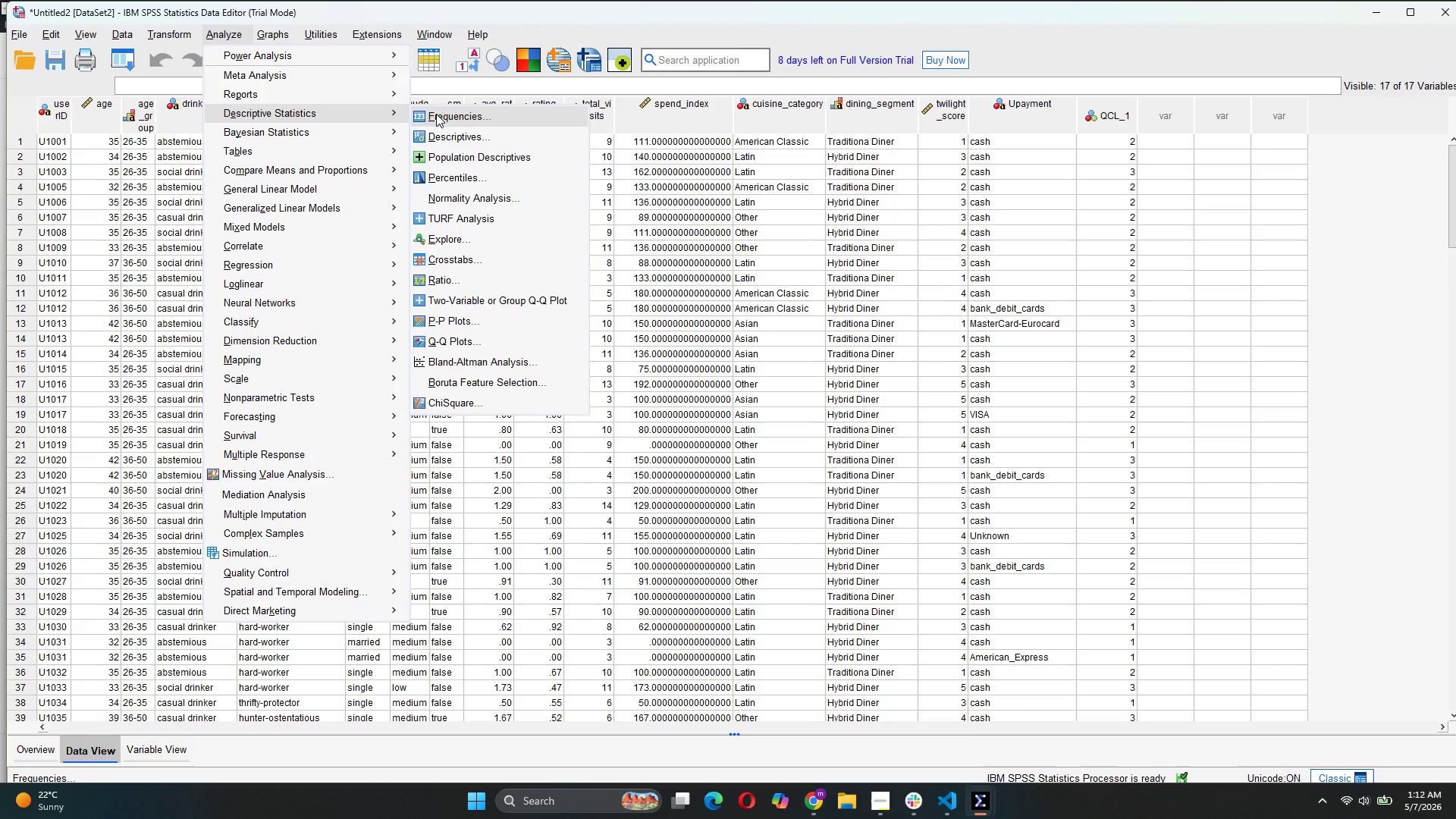 
left_click([429, 265])
 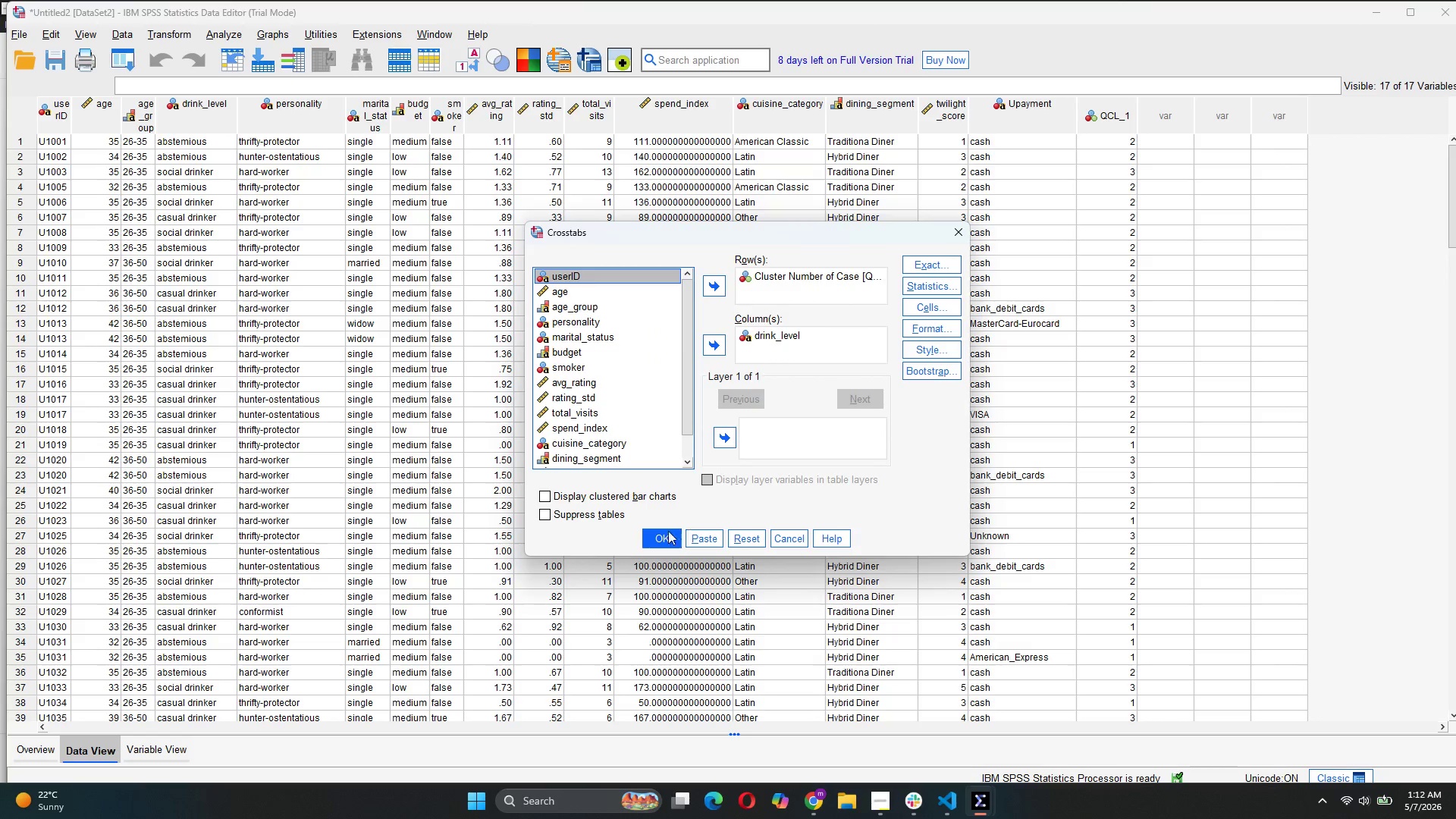 
left_click([664, 535])
 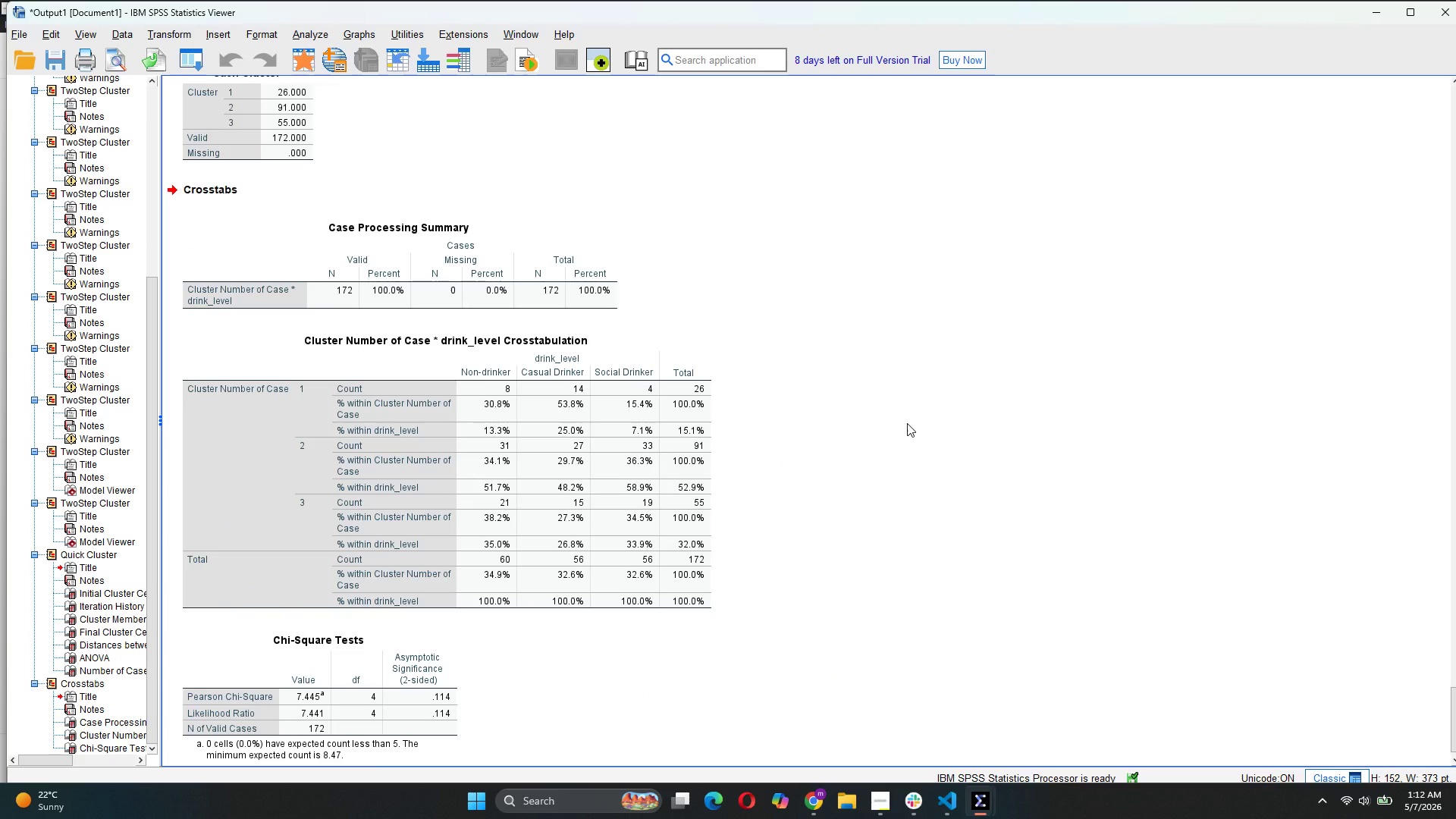 
wait(6.94)
 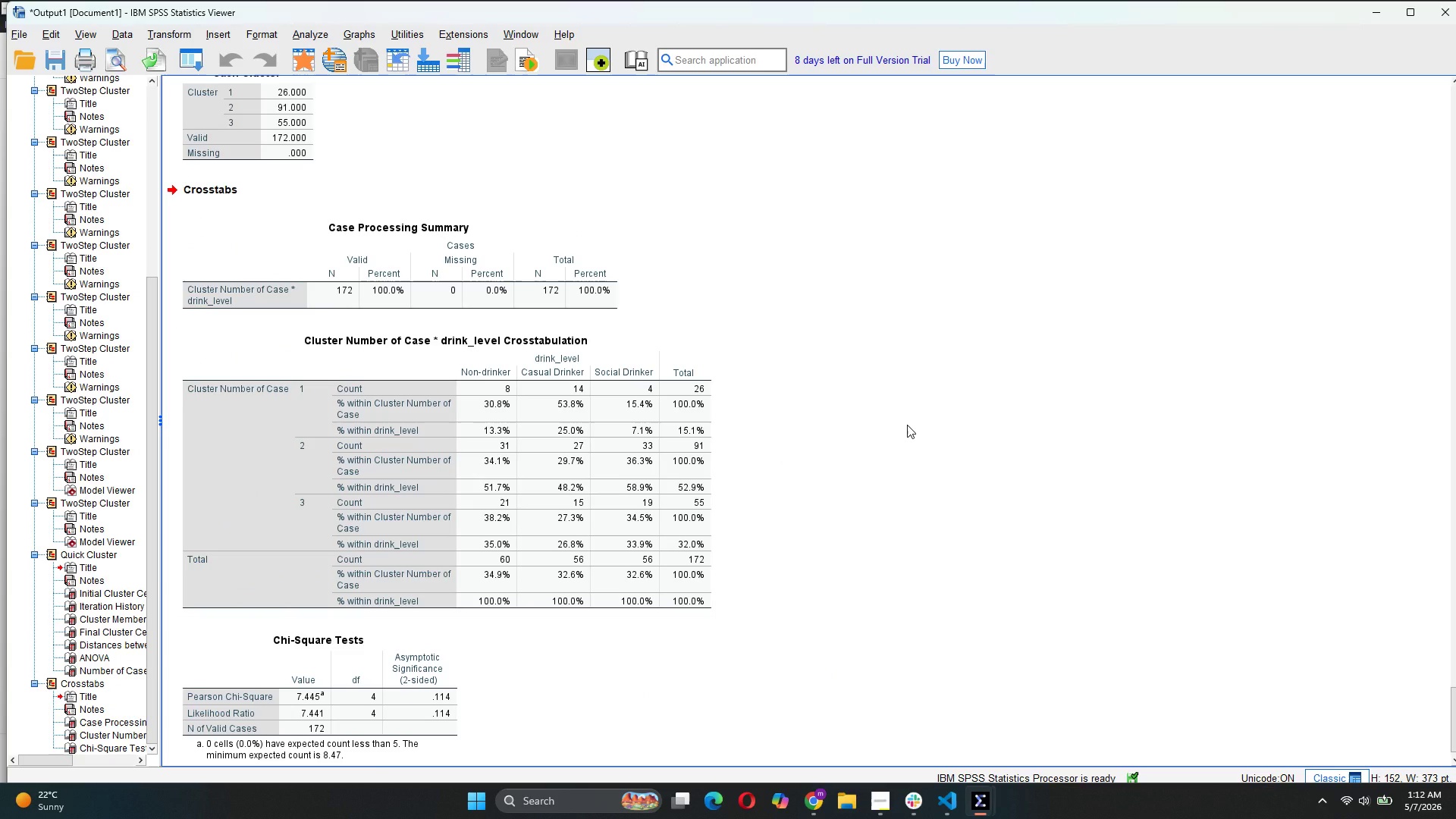 
scroll: coordinate [851, 482], scroll_direction: down, amount: 4.0
 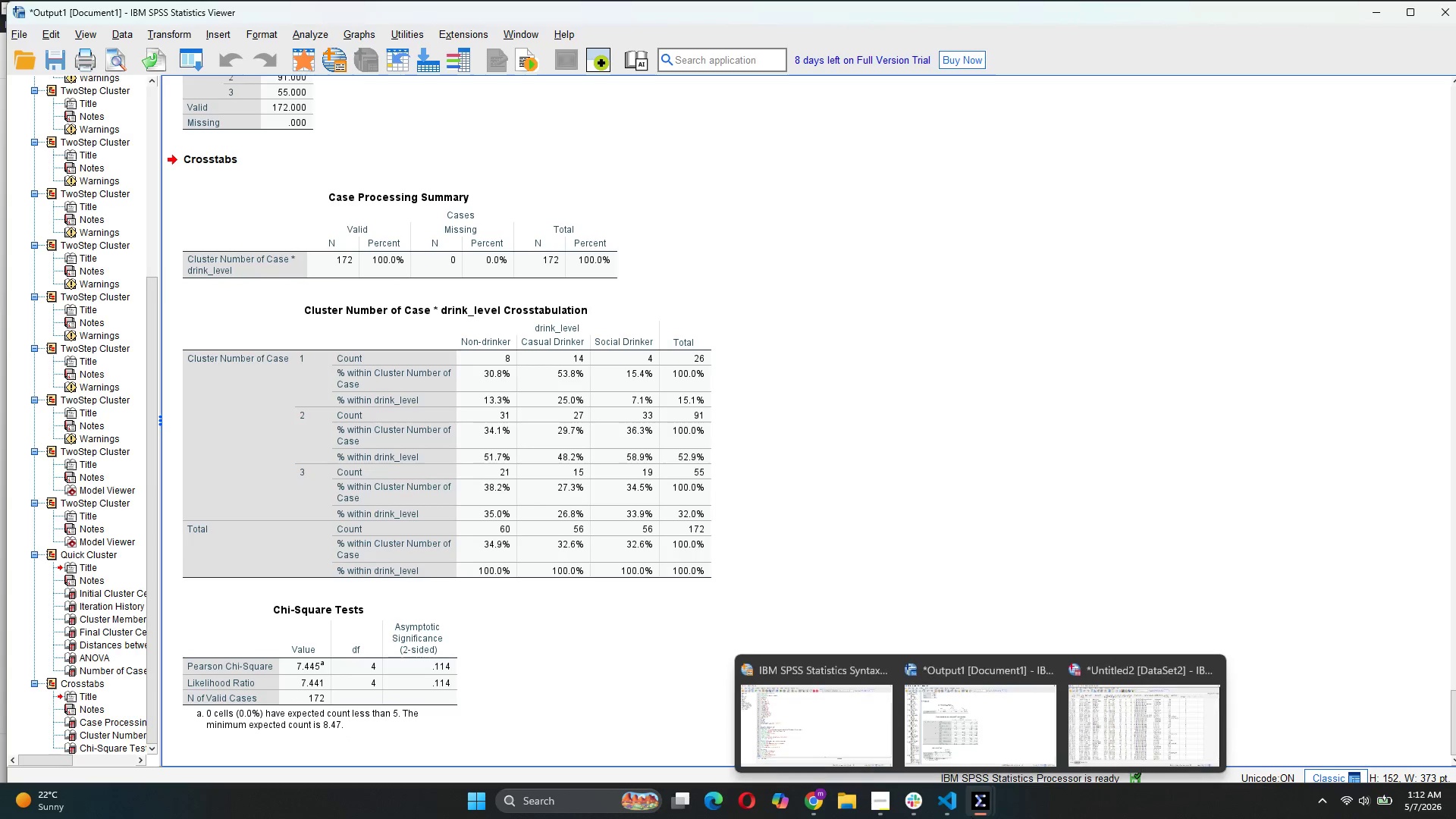 
wait(6.62)
 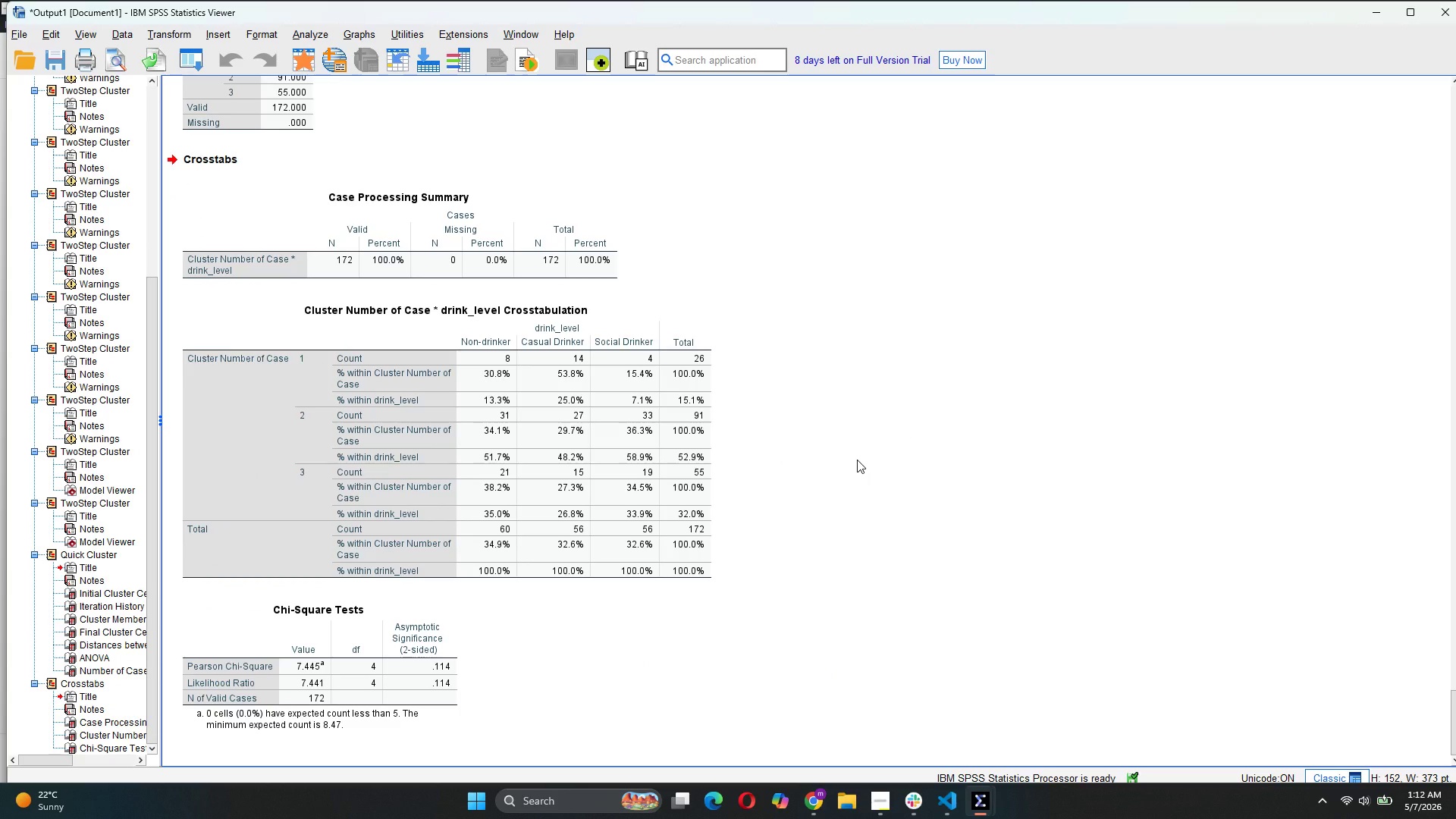 
left_click([884, 807])